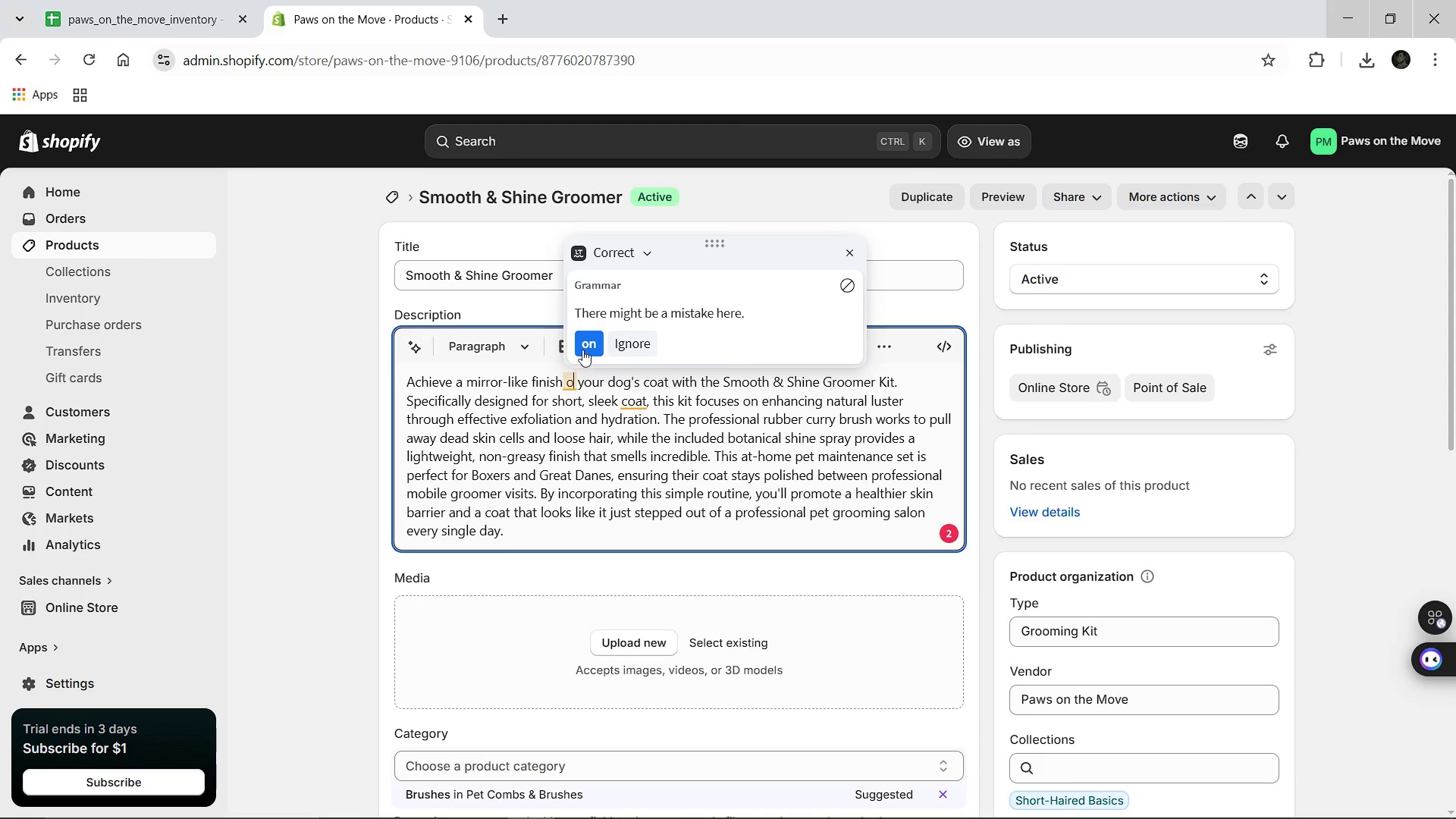 
left_click([583, 350])
 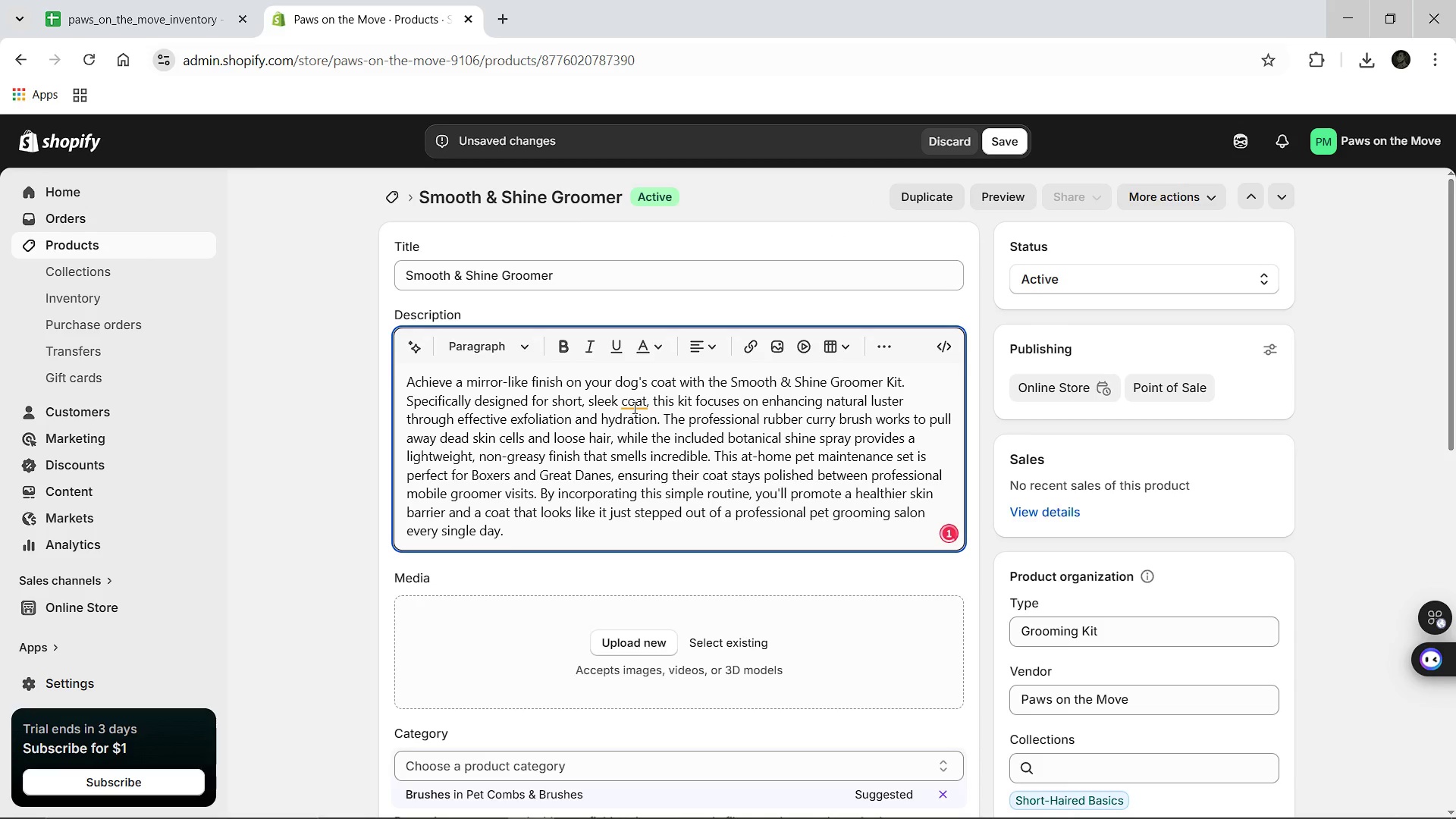 
left_click([633, 407])
 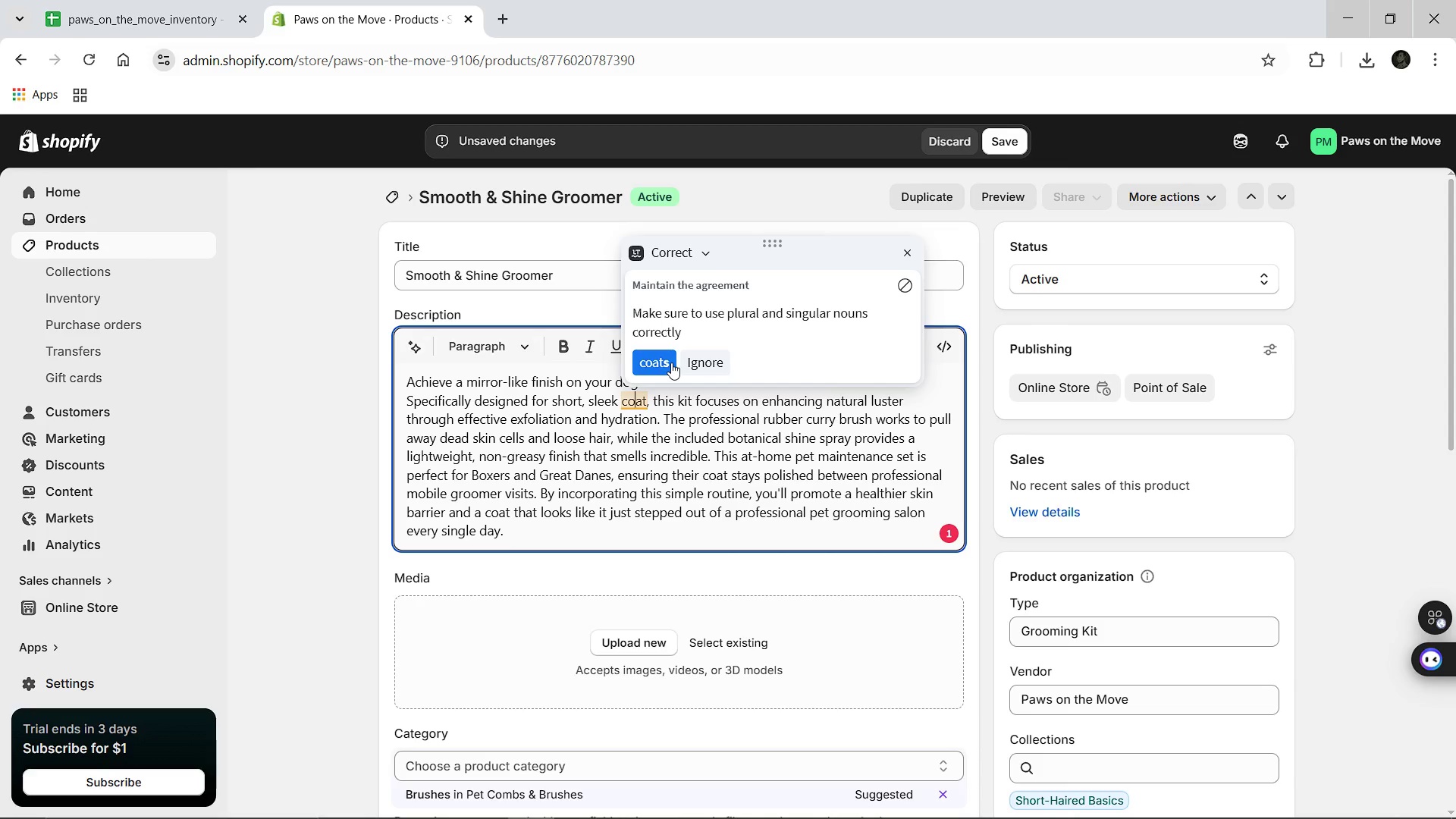 
left_click([671, 362])
 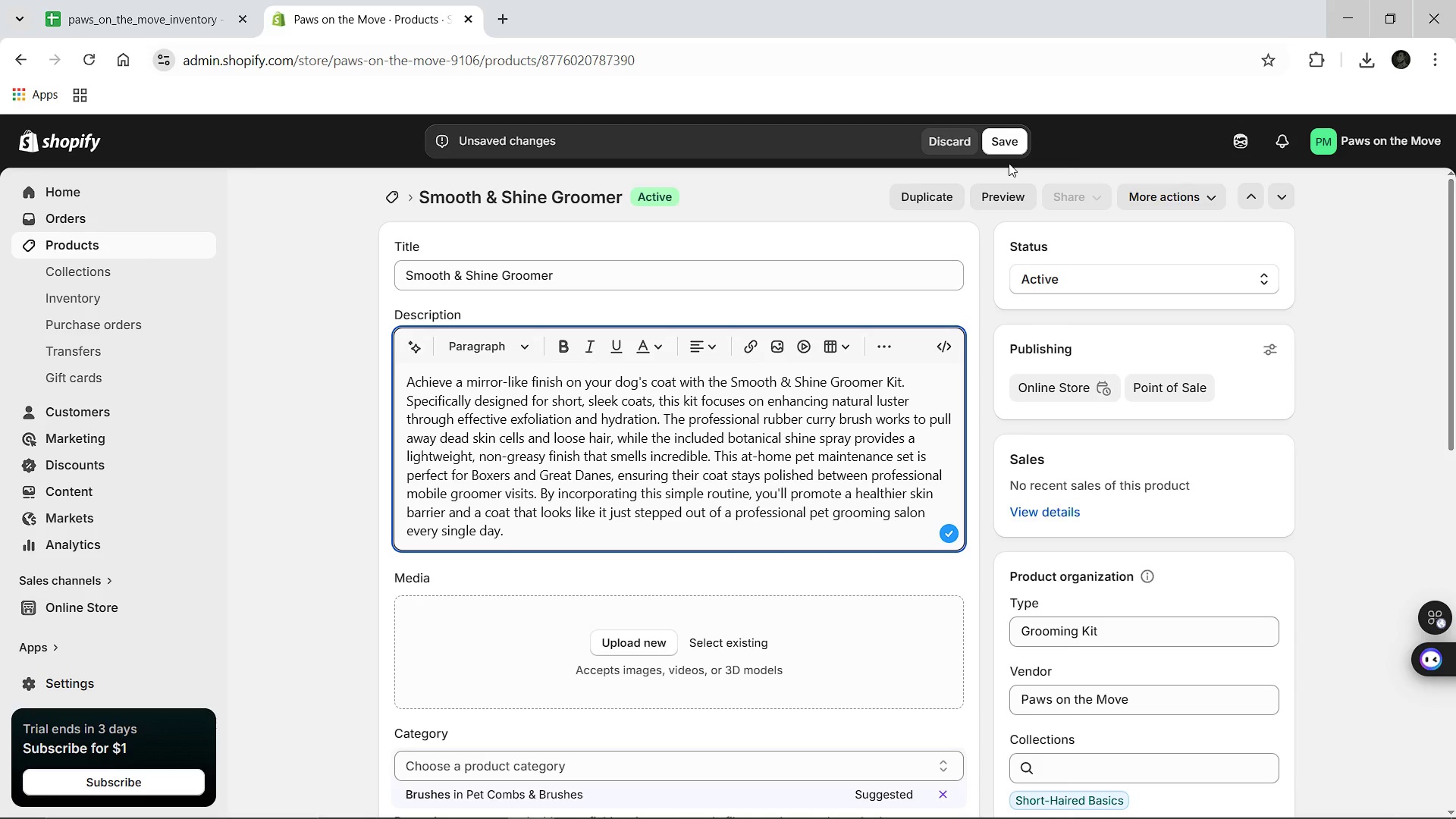 
left_click([1004, 143])
 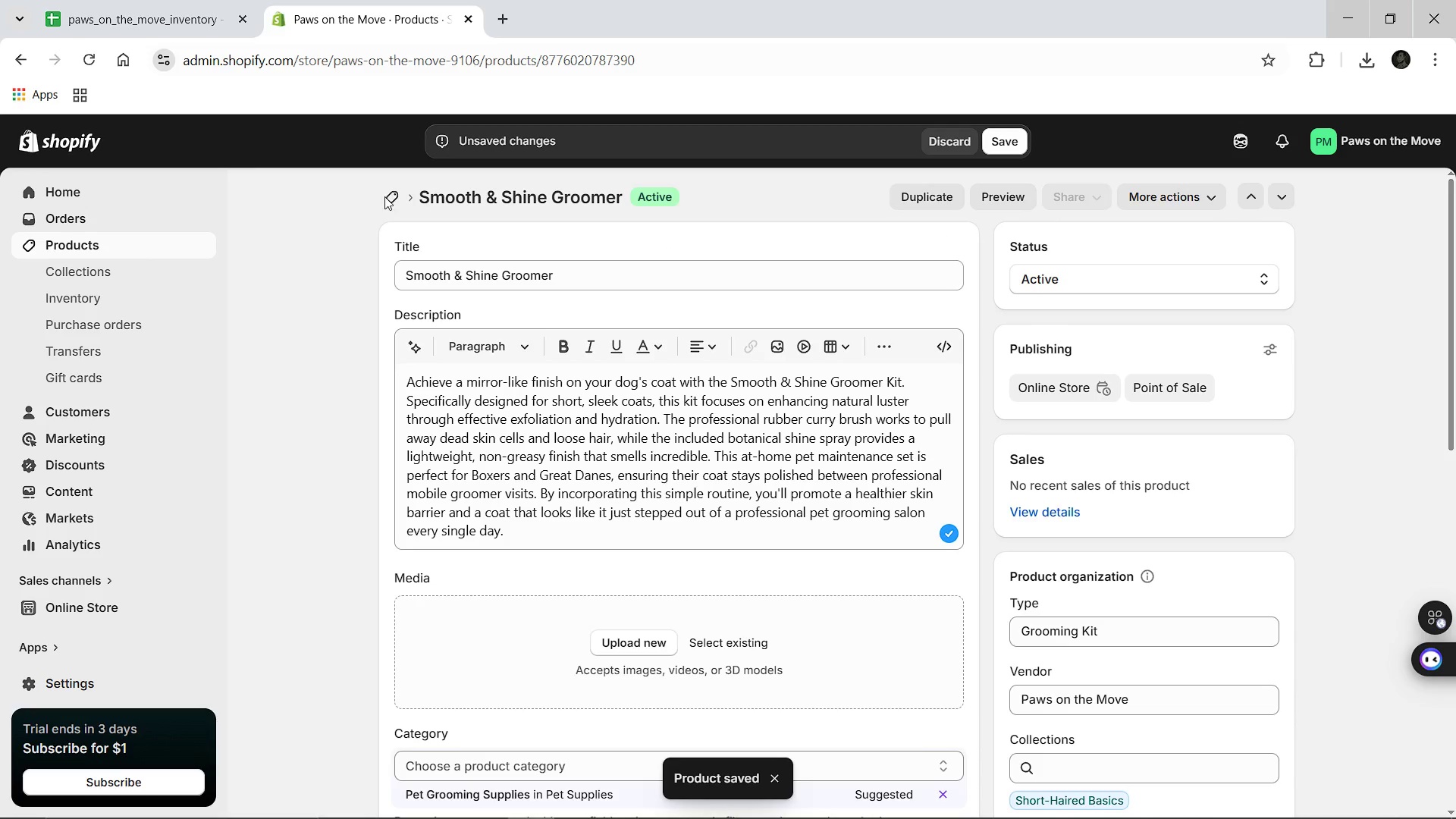 
wait(7.06)
 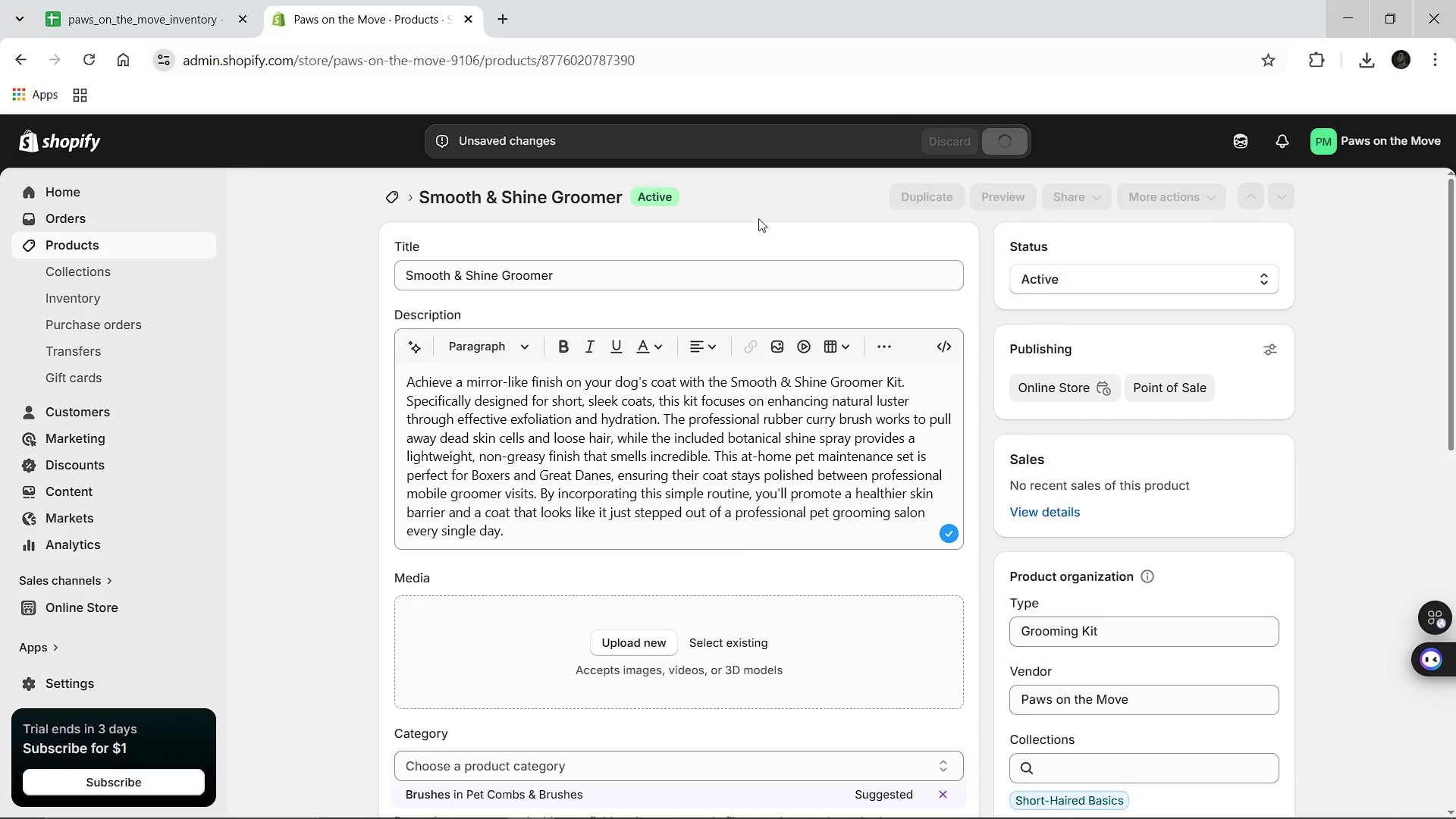 
left_click([390, 196])
 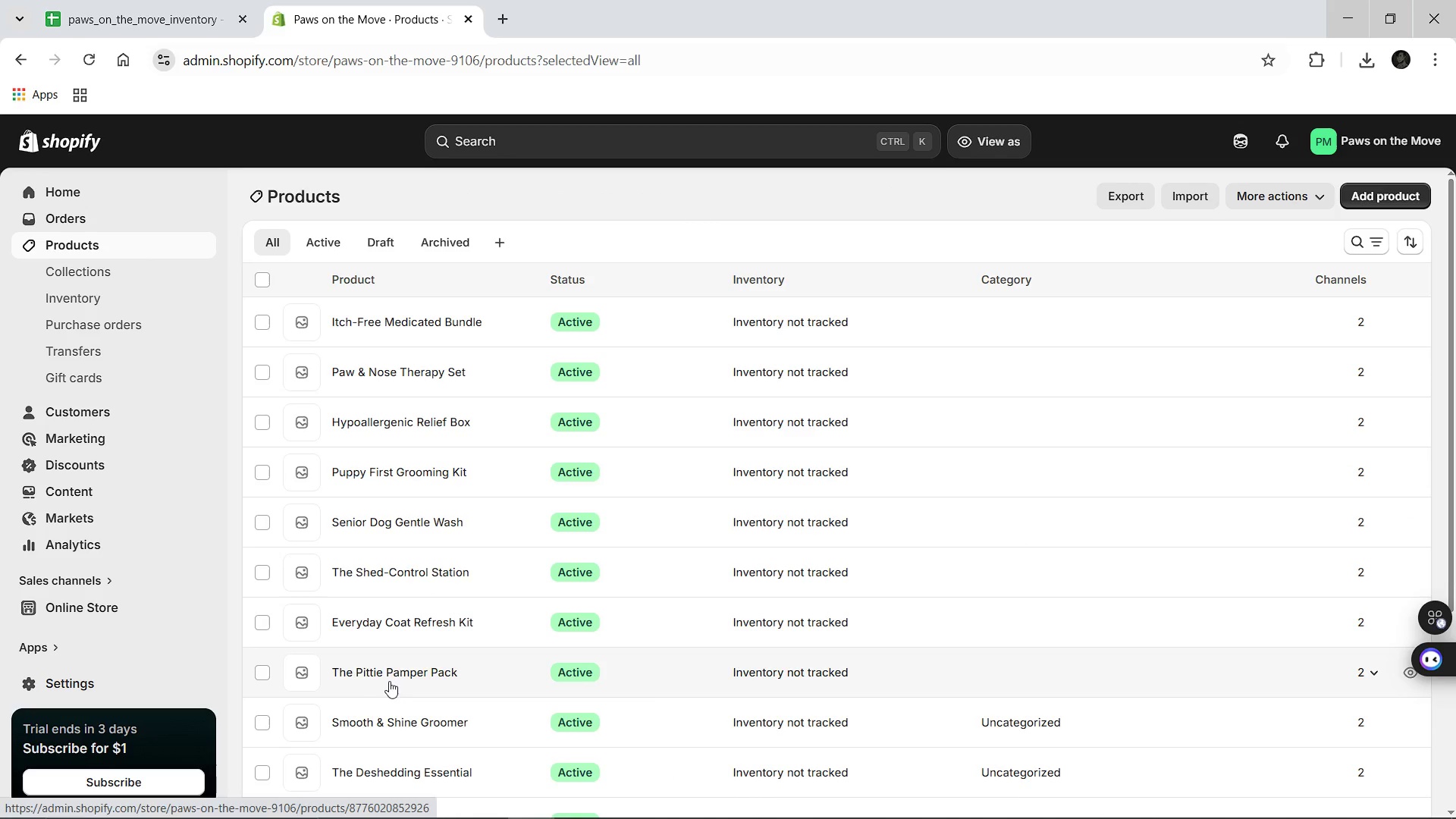 
left_click([389, 675])
 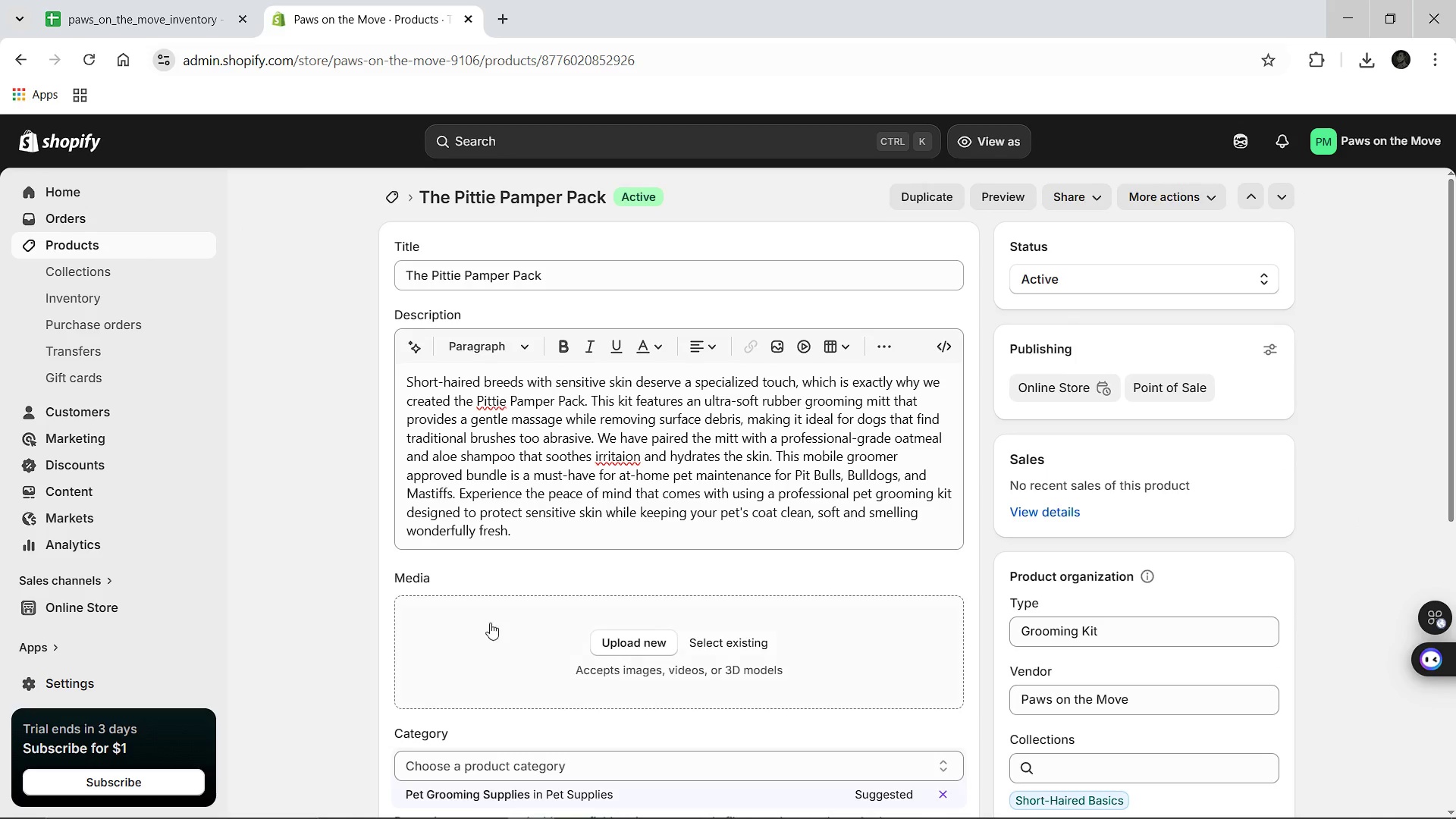 
wait(8.16)
 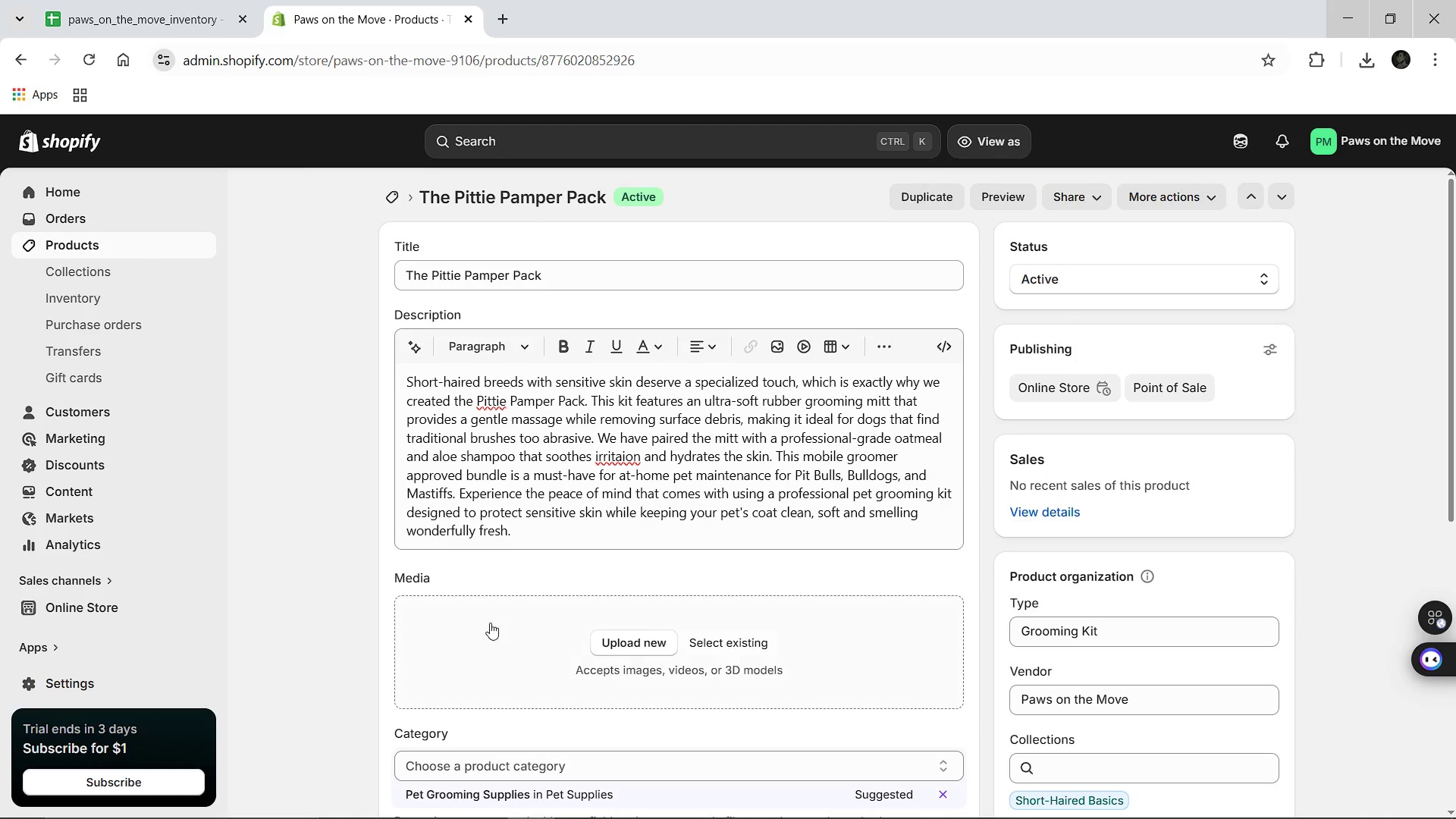 
left_click([619, 457])
 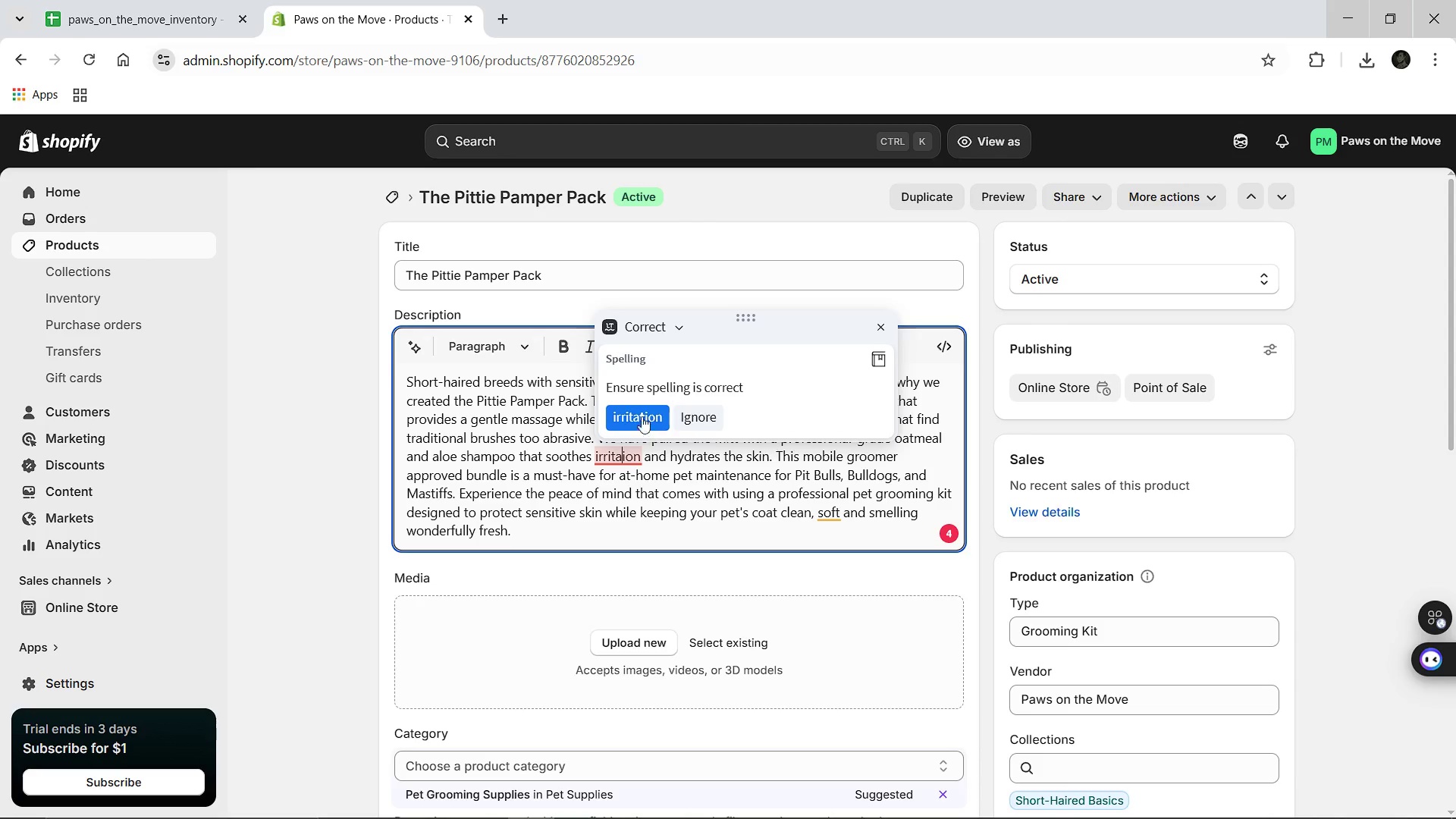 
left_click([636, 409])
 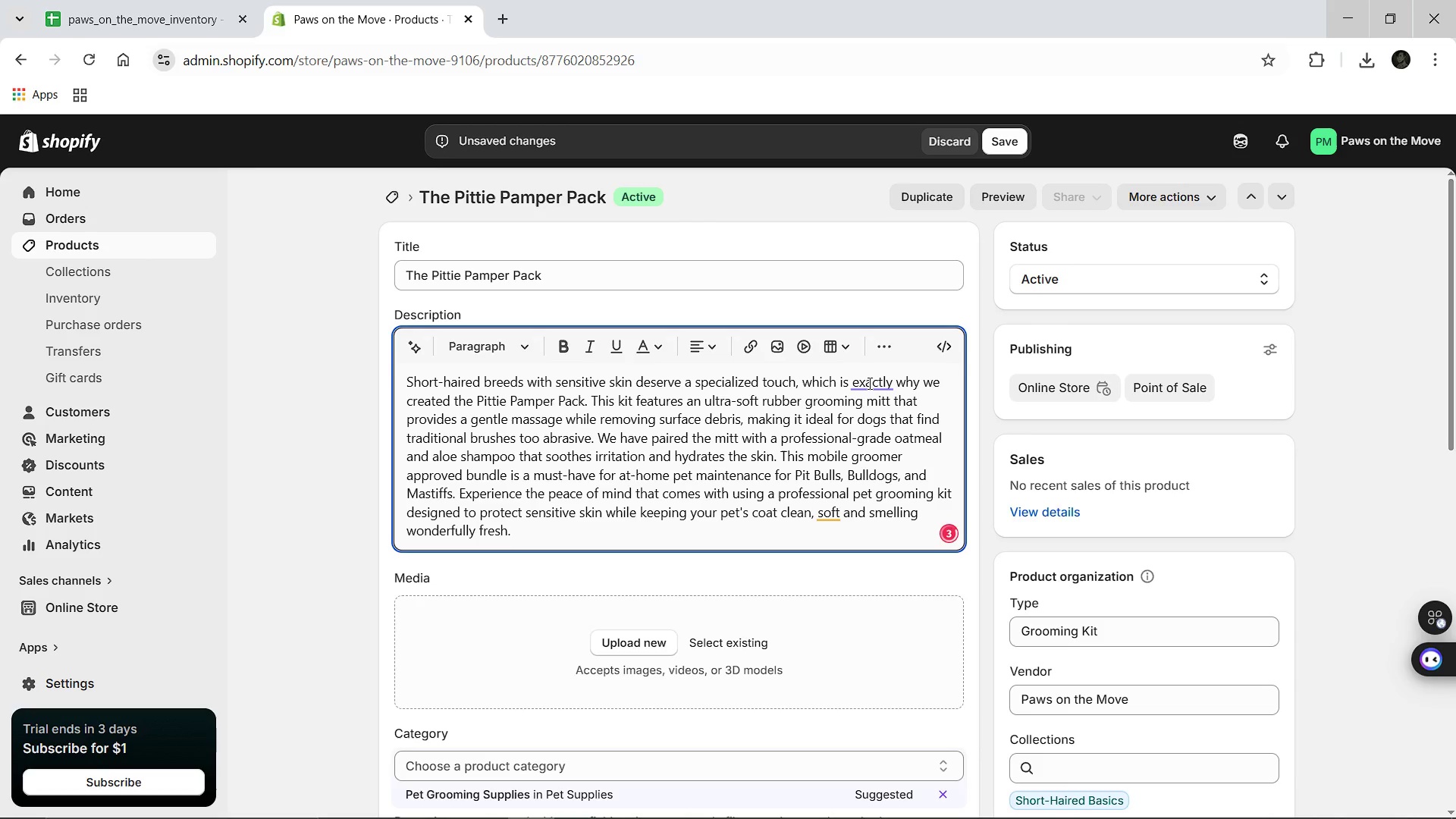 
left_click([868, 383])
 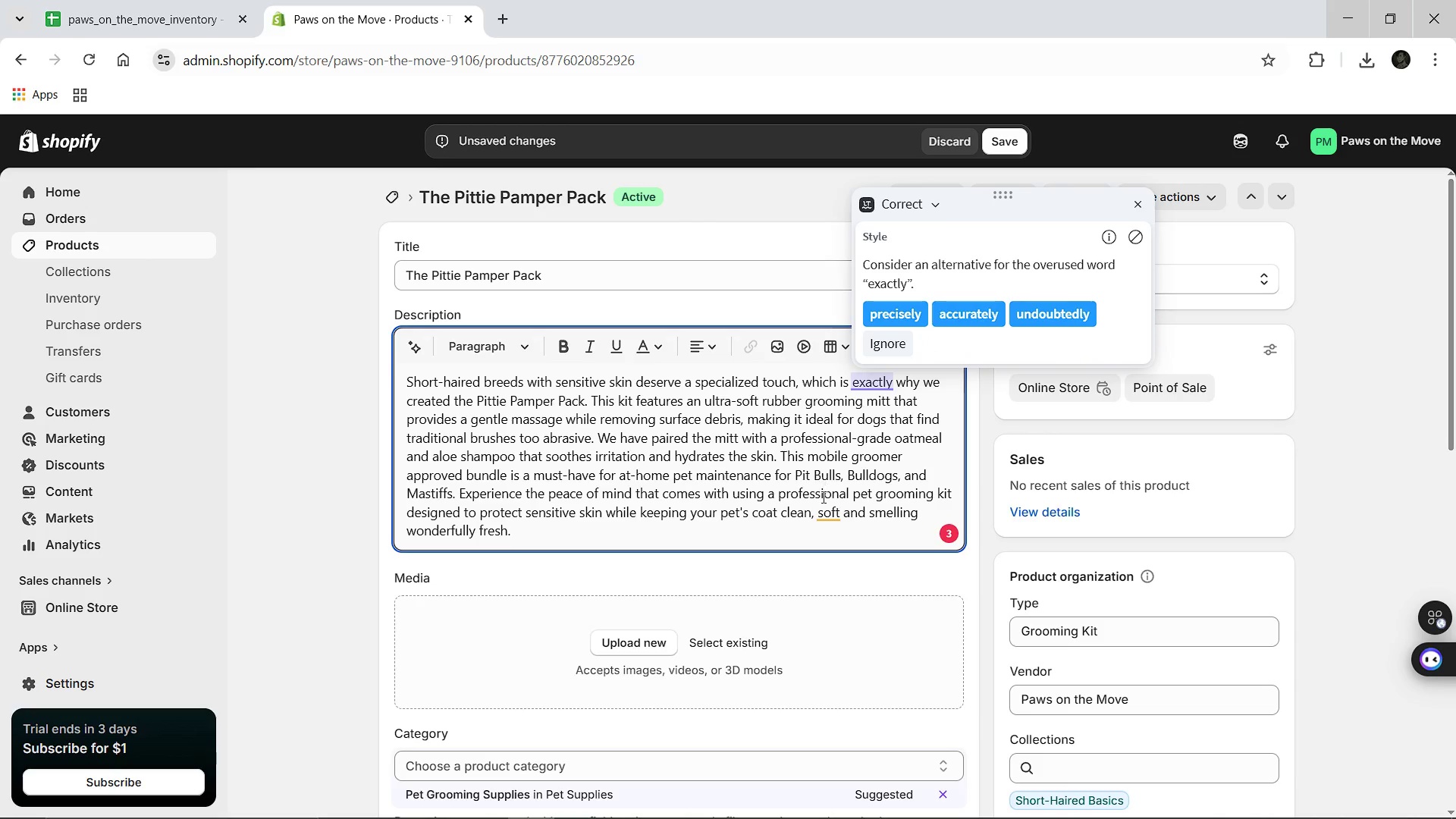 
left_click([827, 515])
 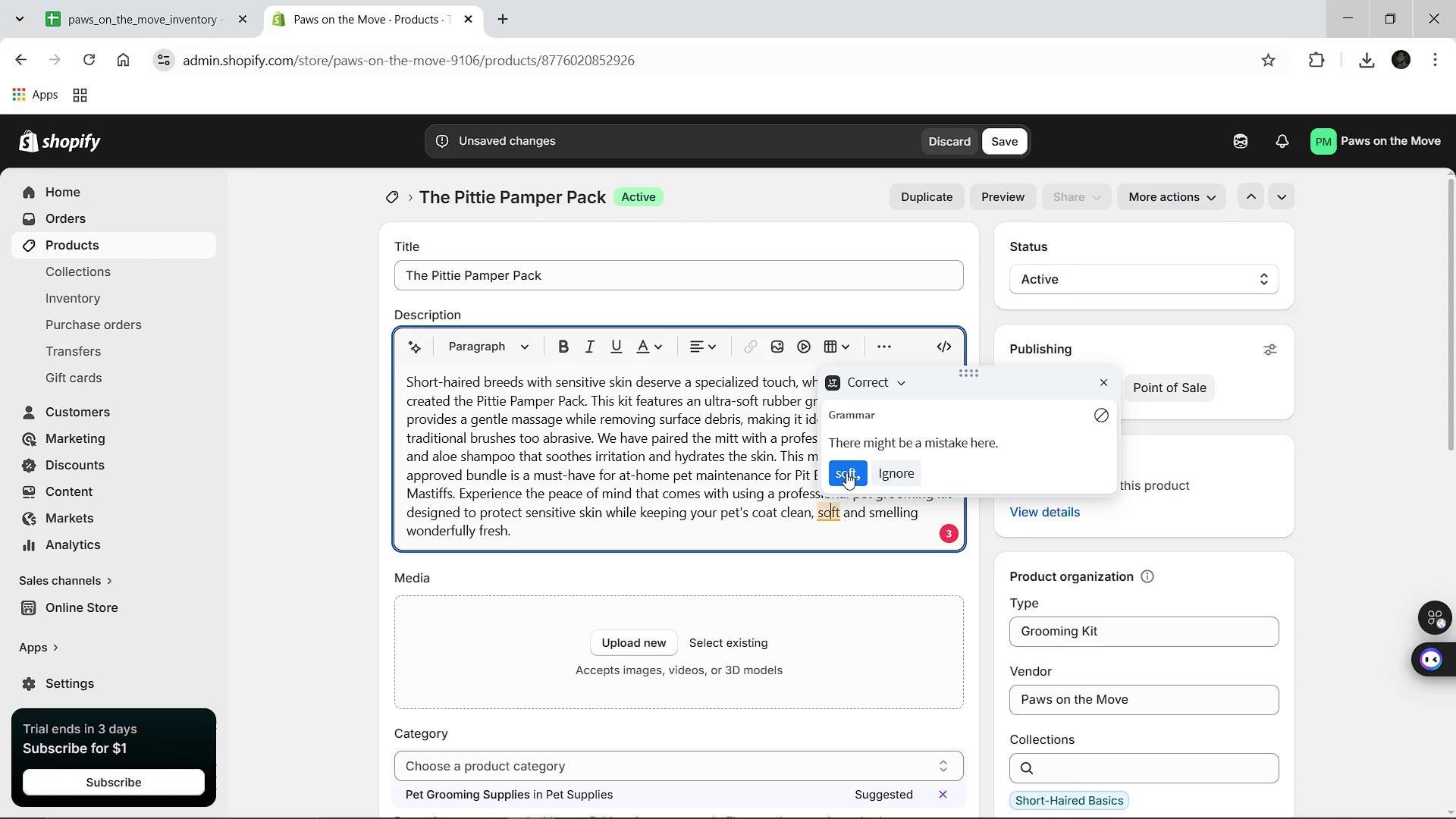 
left_click([846, 472])
 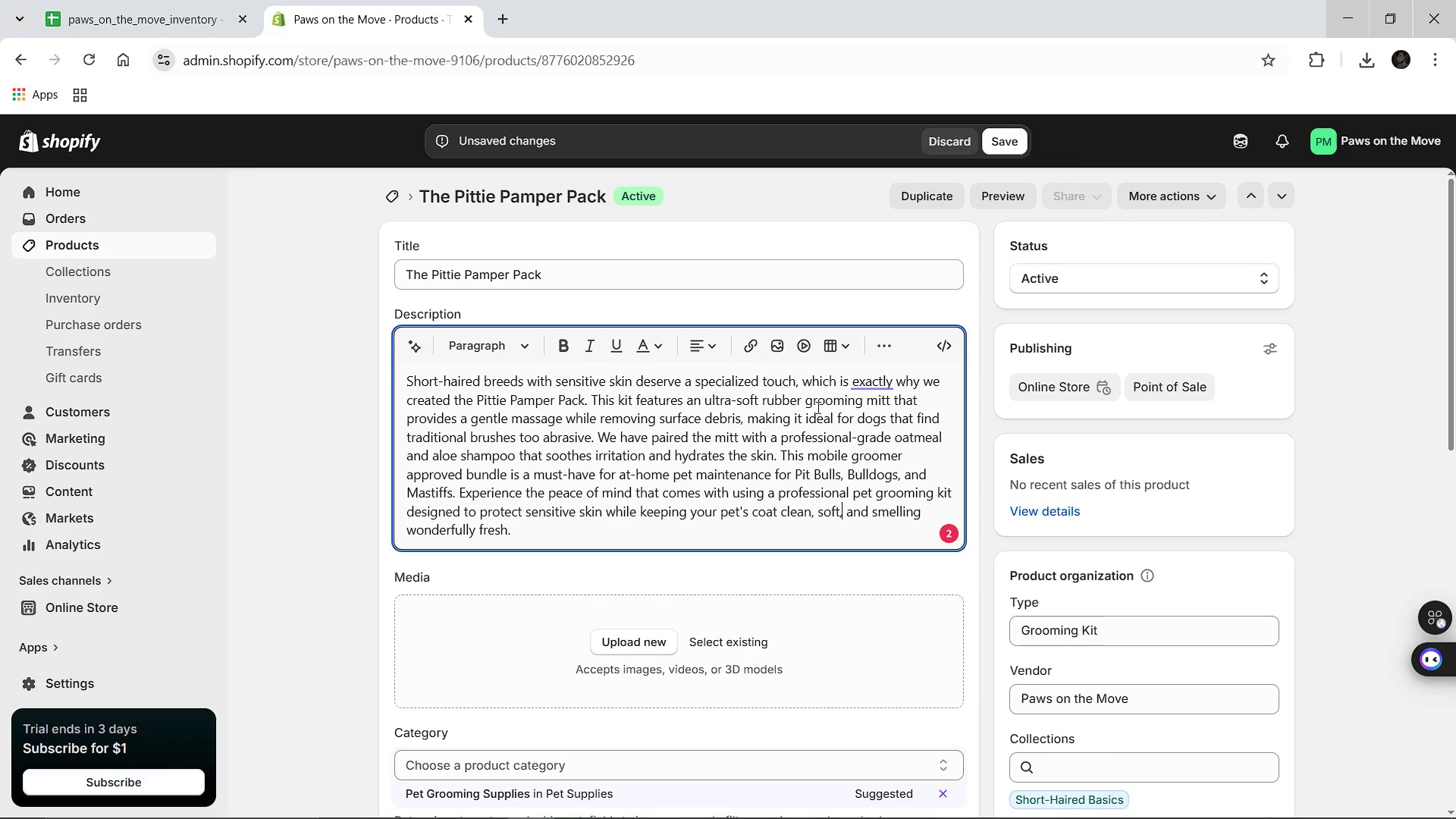 
wait(7.48)
 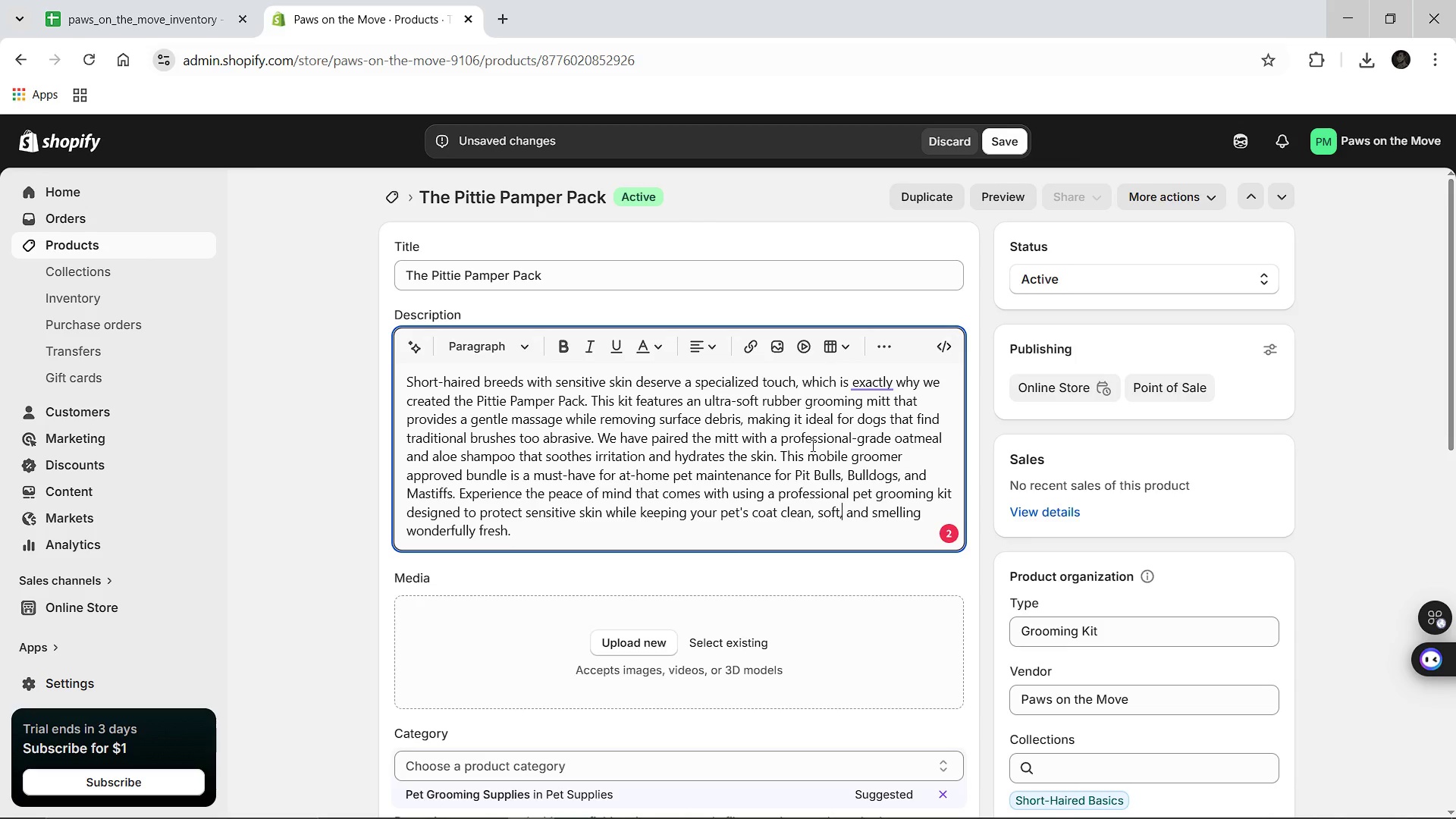 
left_click([877, 378])
 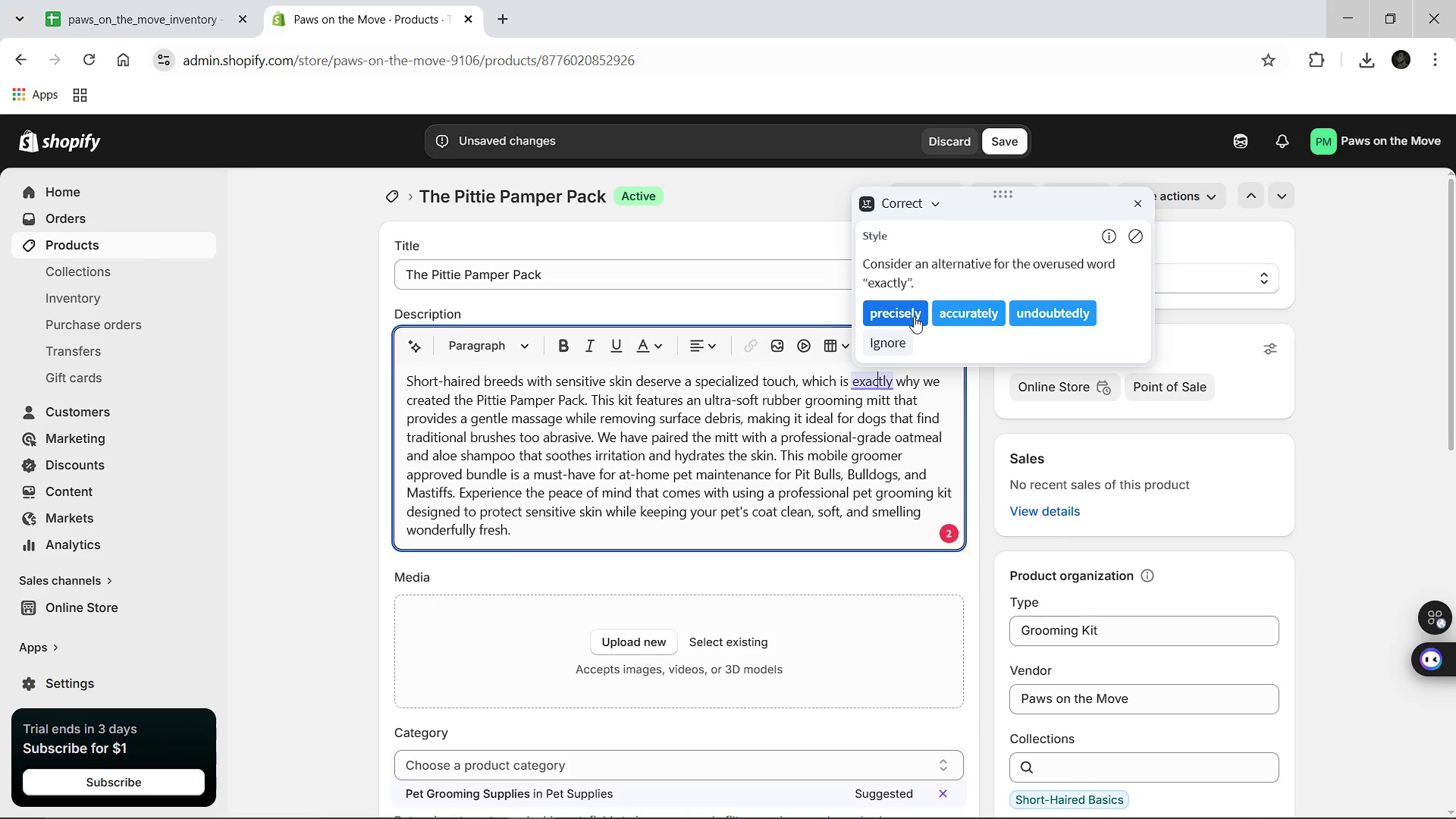 
wait(5.19)
 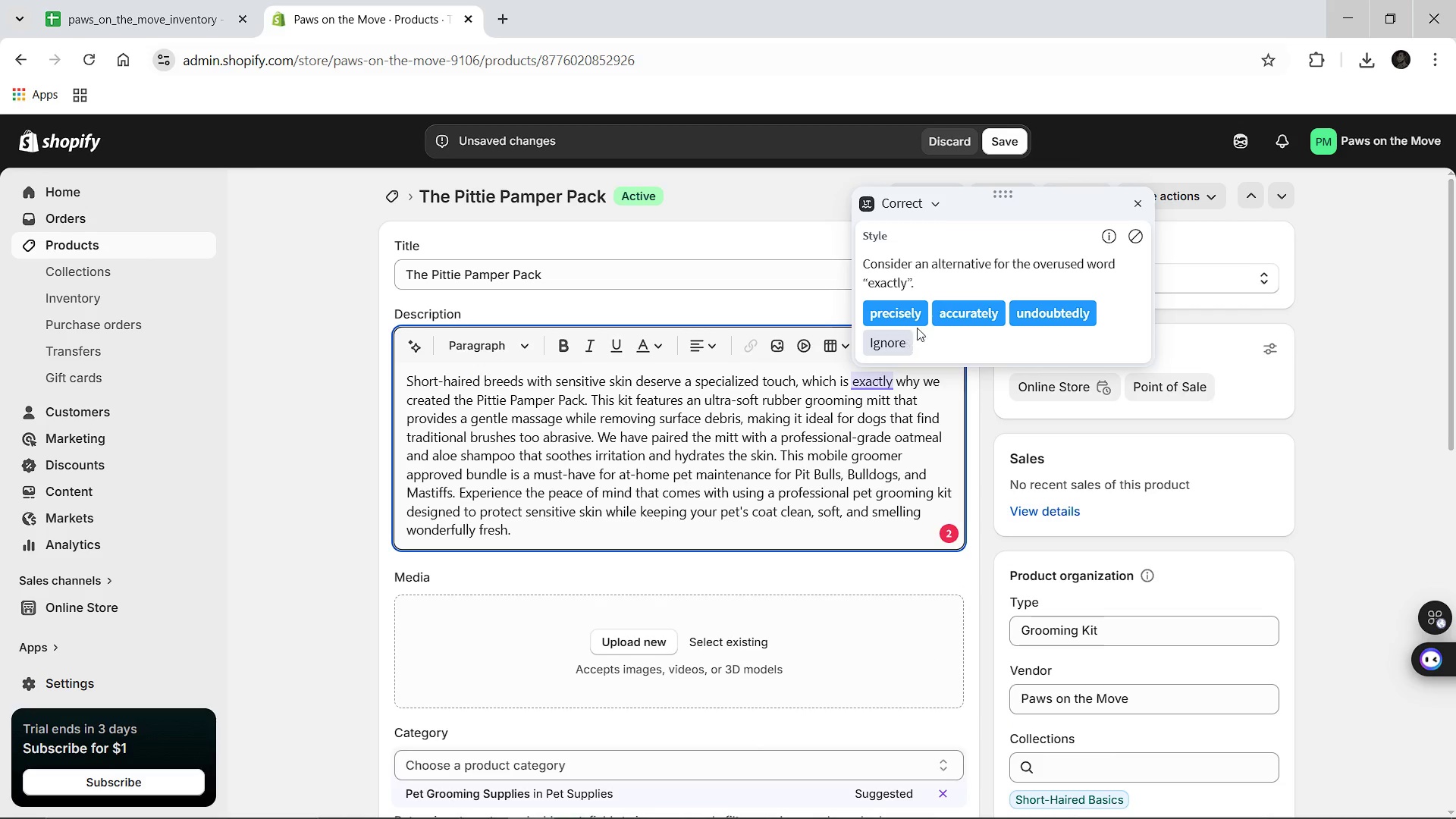 
left_click([914, 316])
 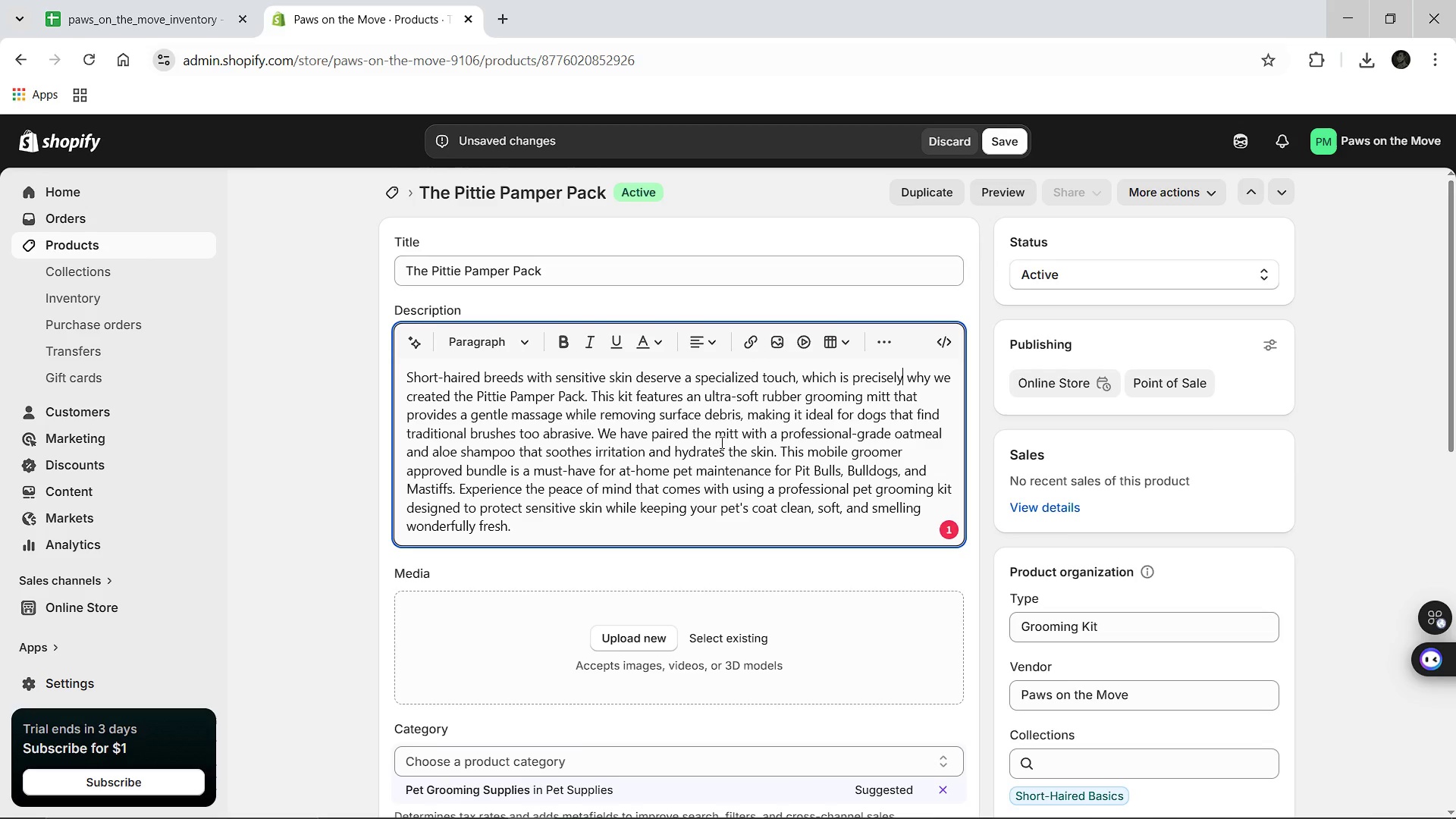 
wait(6.33)
 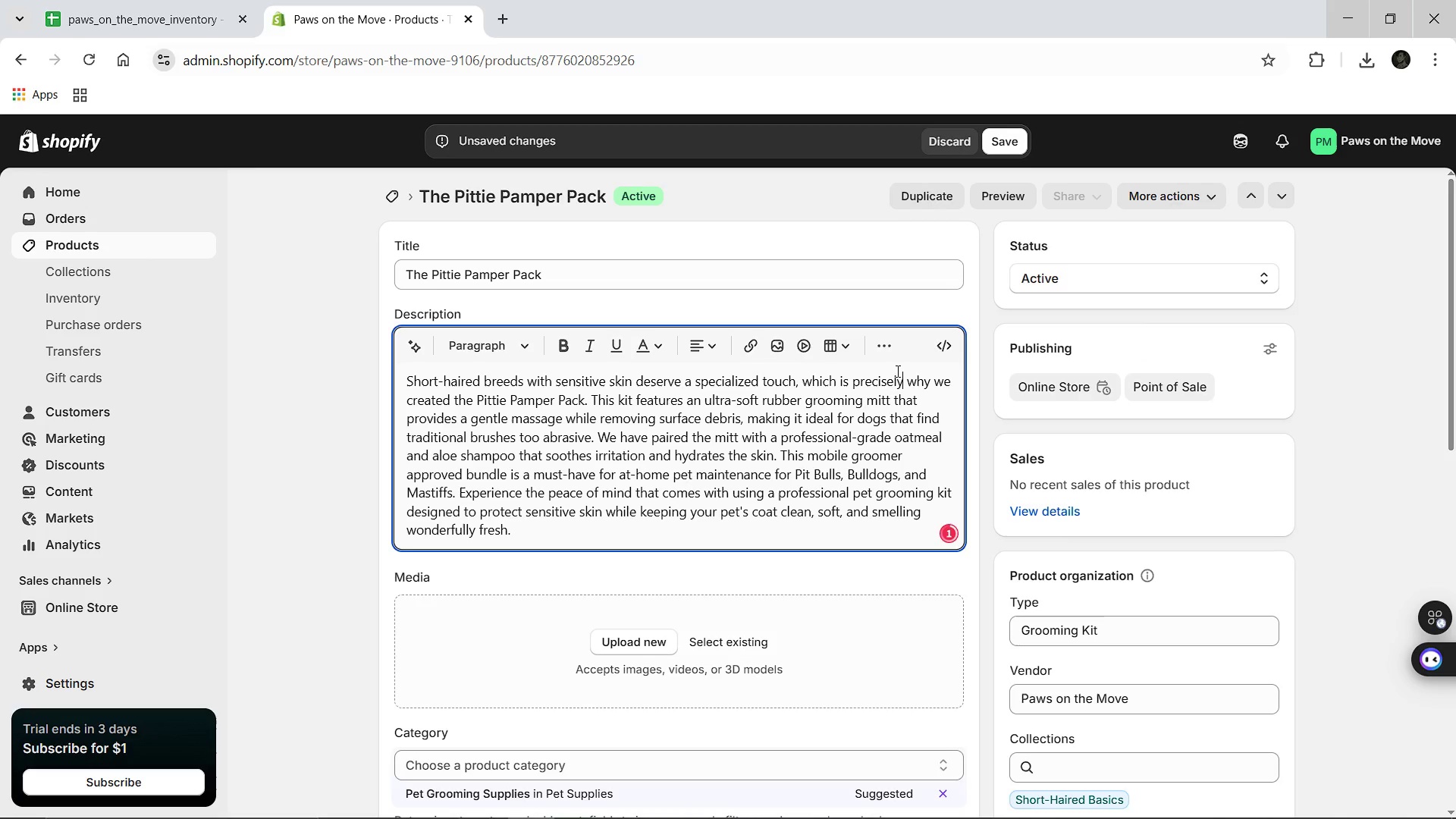 
left_click([826, 405])
 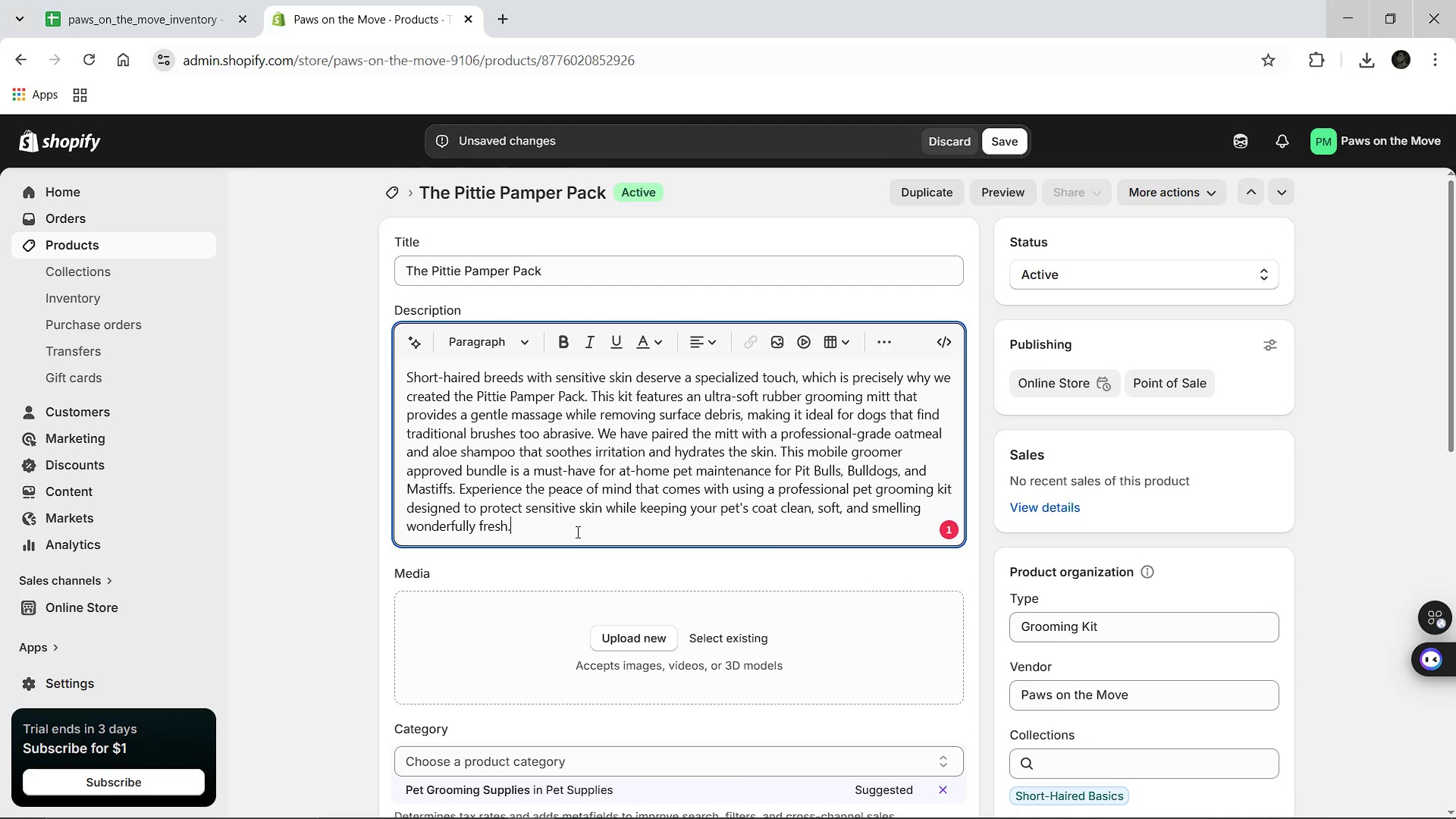 
left_click([576, 532])
 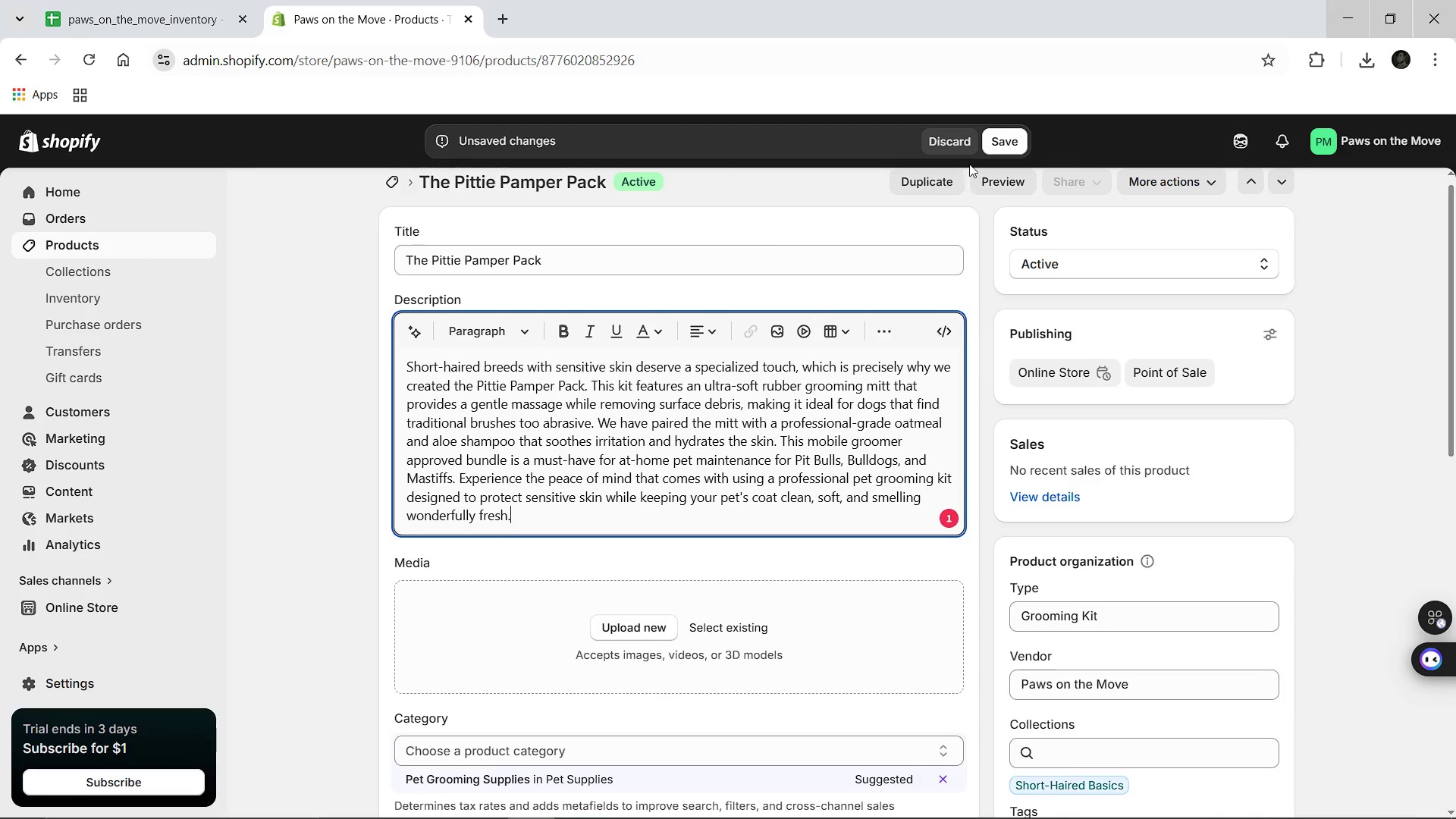 
wait(5.45)
 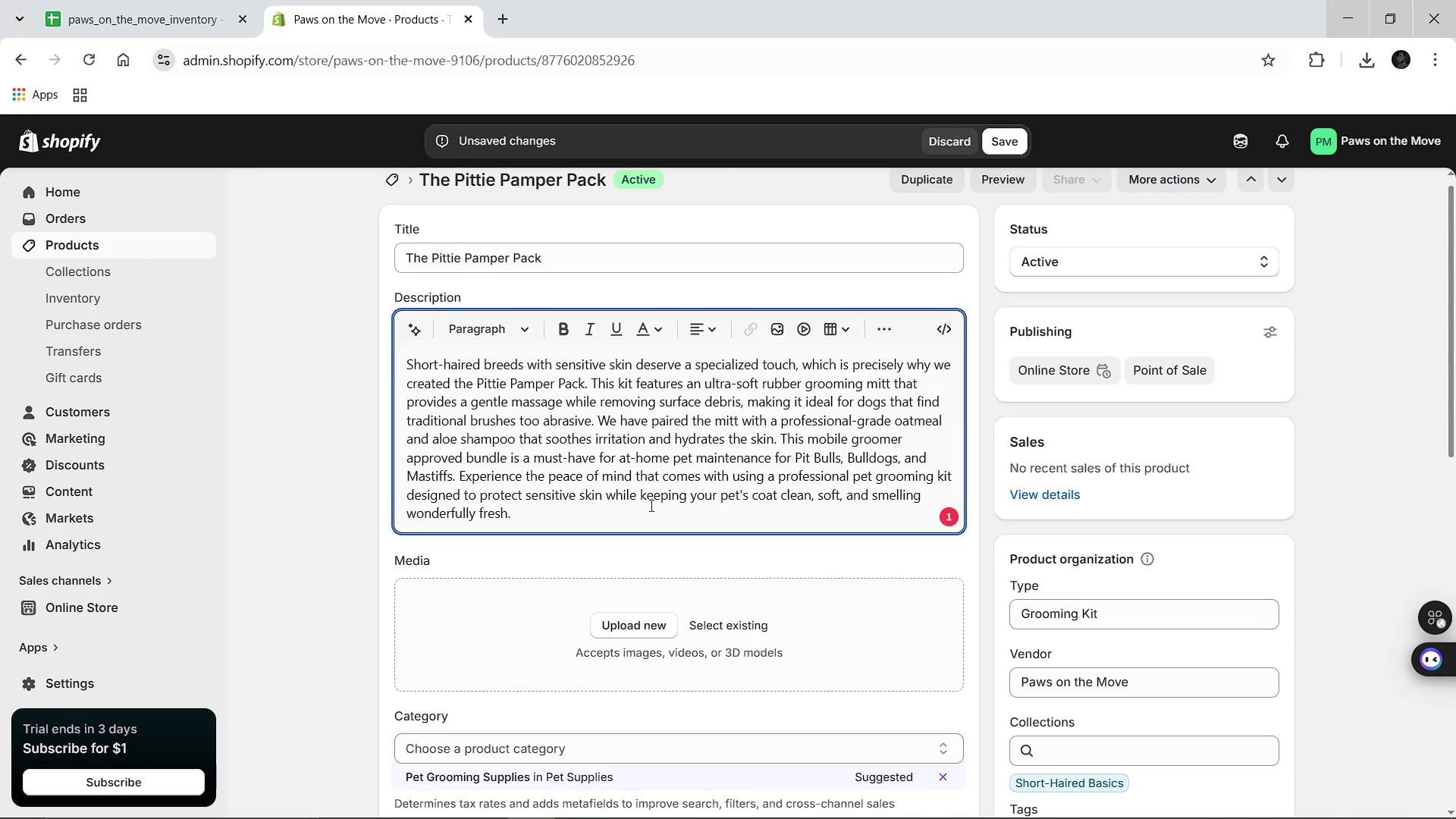 
left_click([1012, 145])
 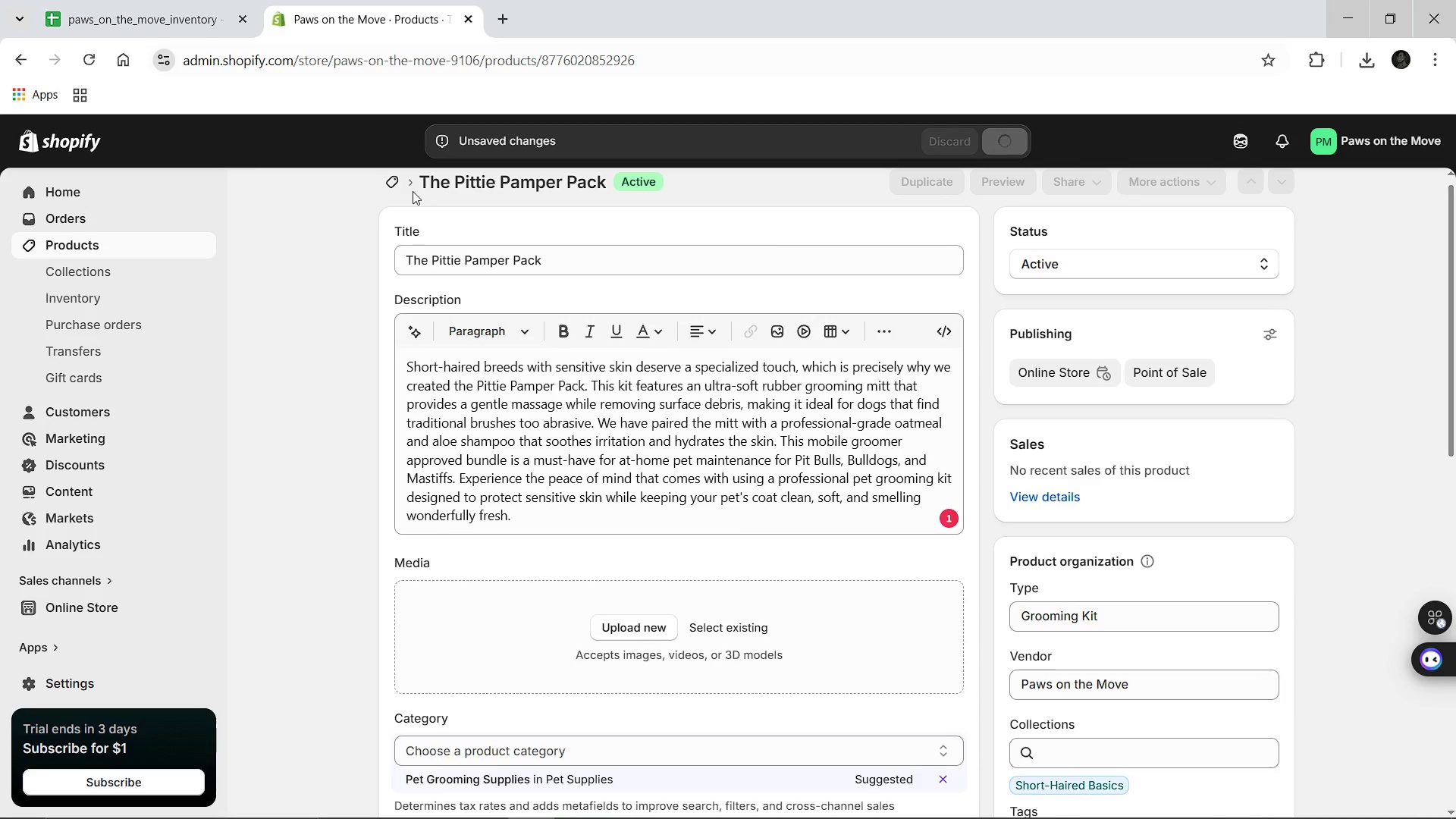 
left_click([388, 179])
 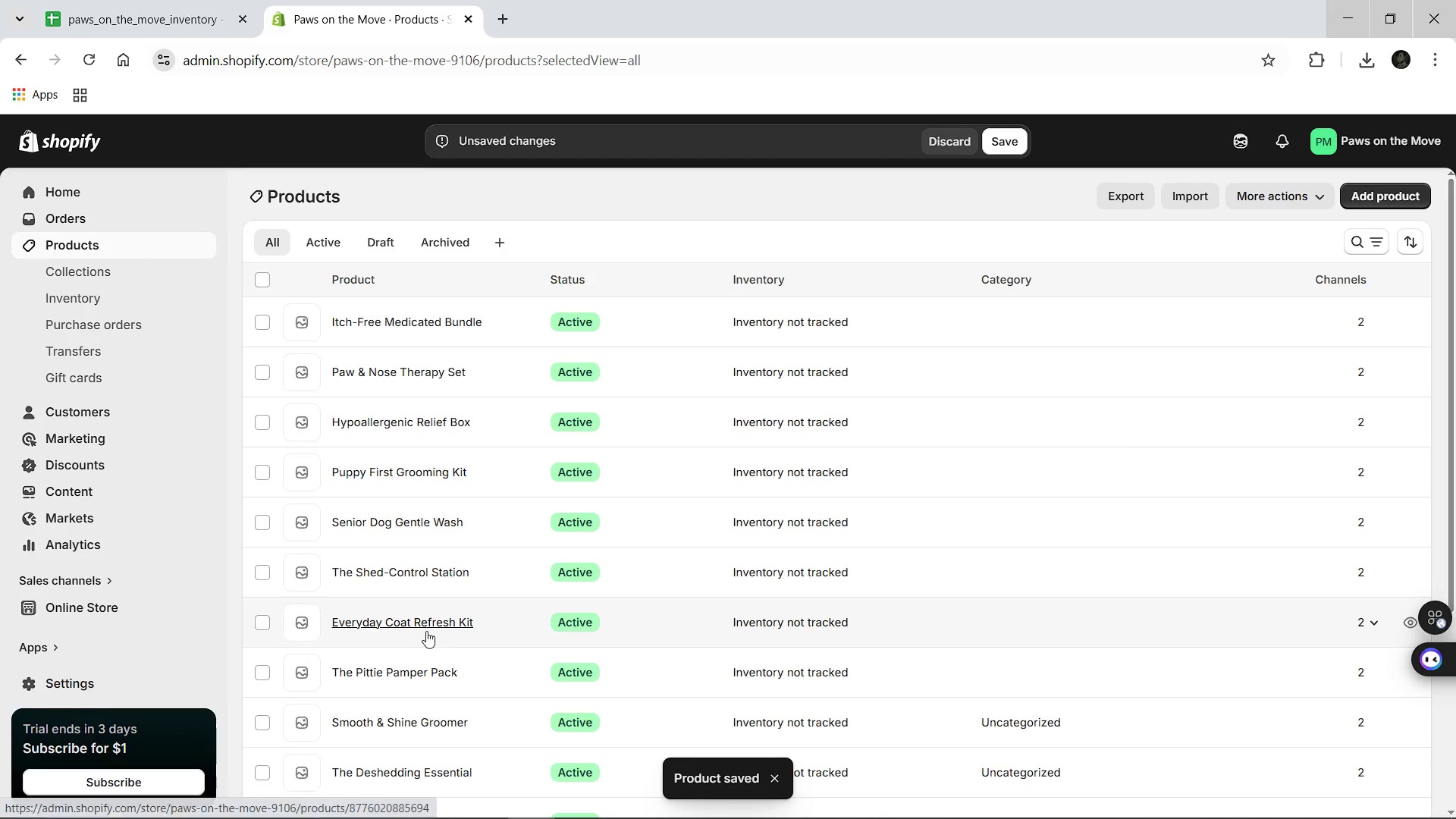 
left_click([422, 614])
 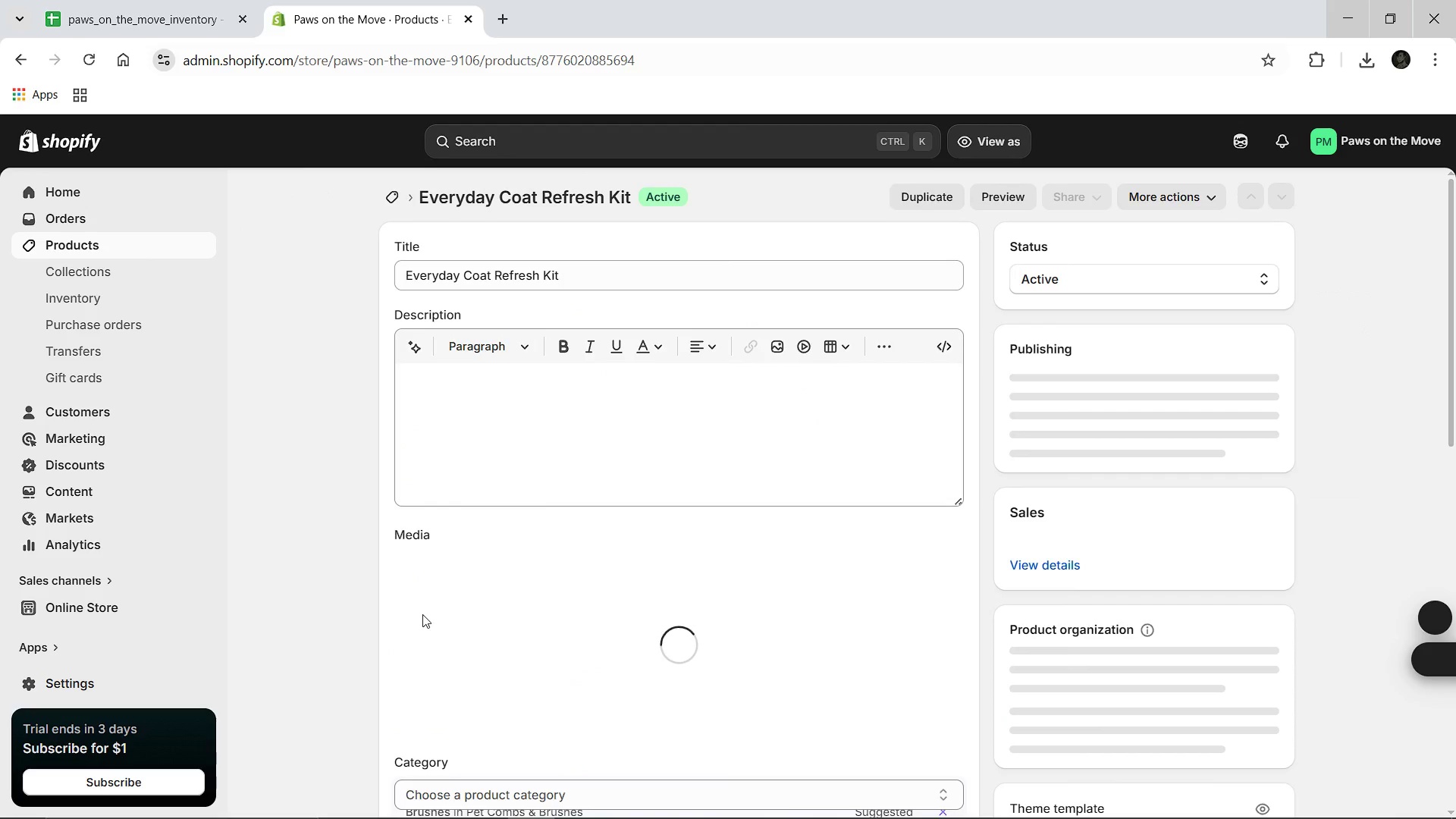 
mouse_move([686, 555])
 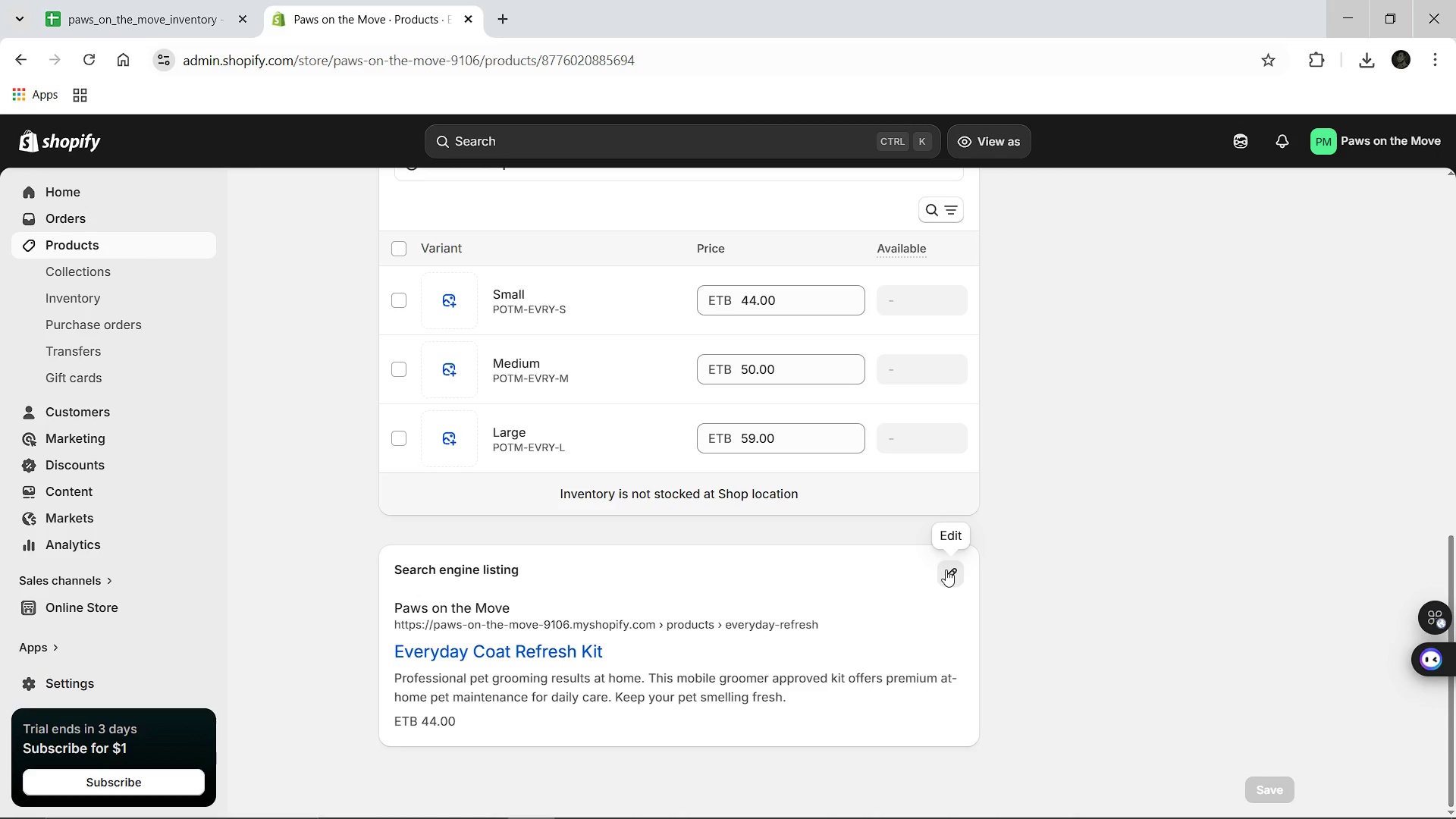 
left_click([946, 570])
 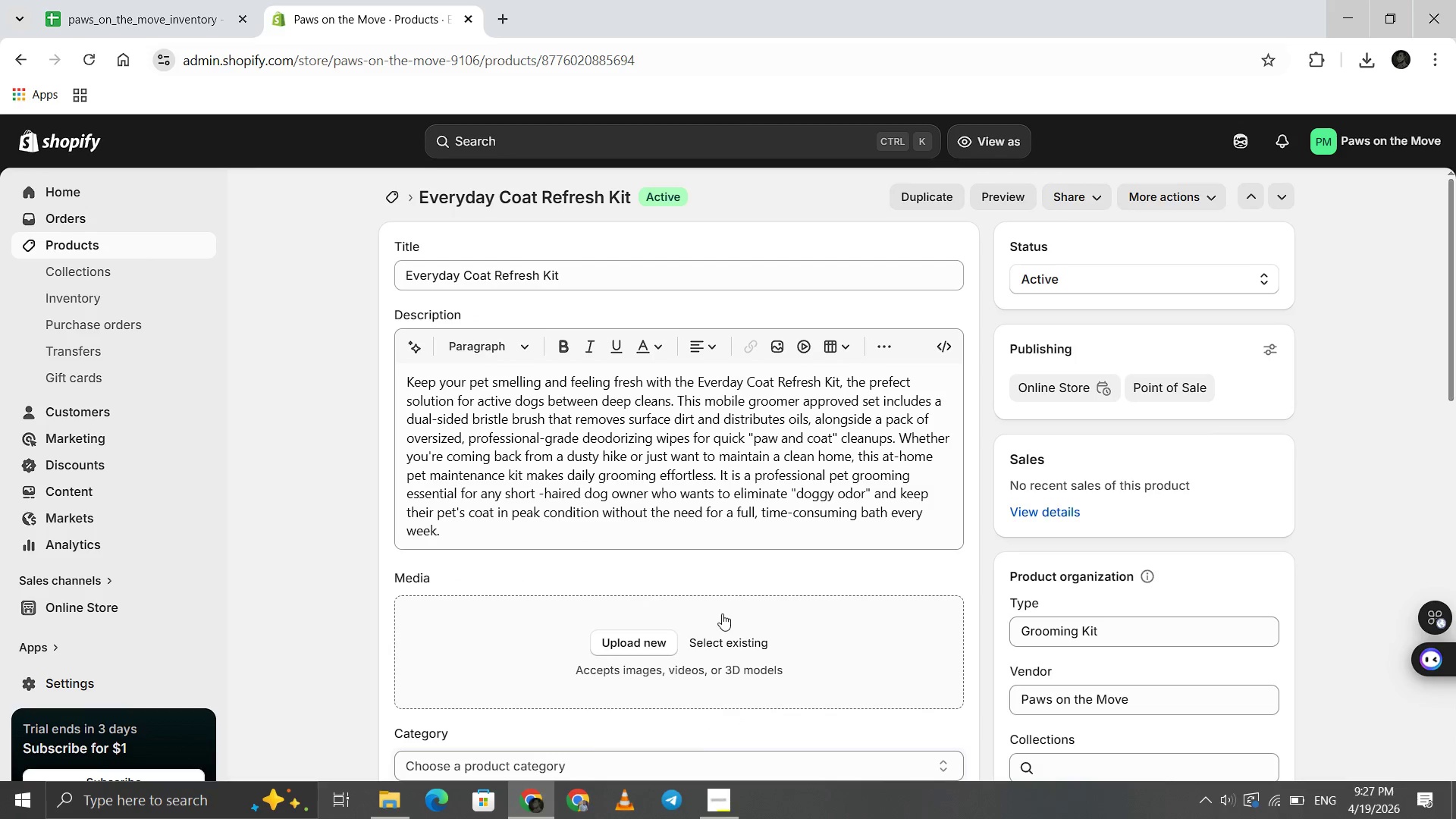 
left_click([730, 791])